 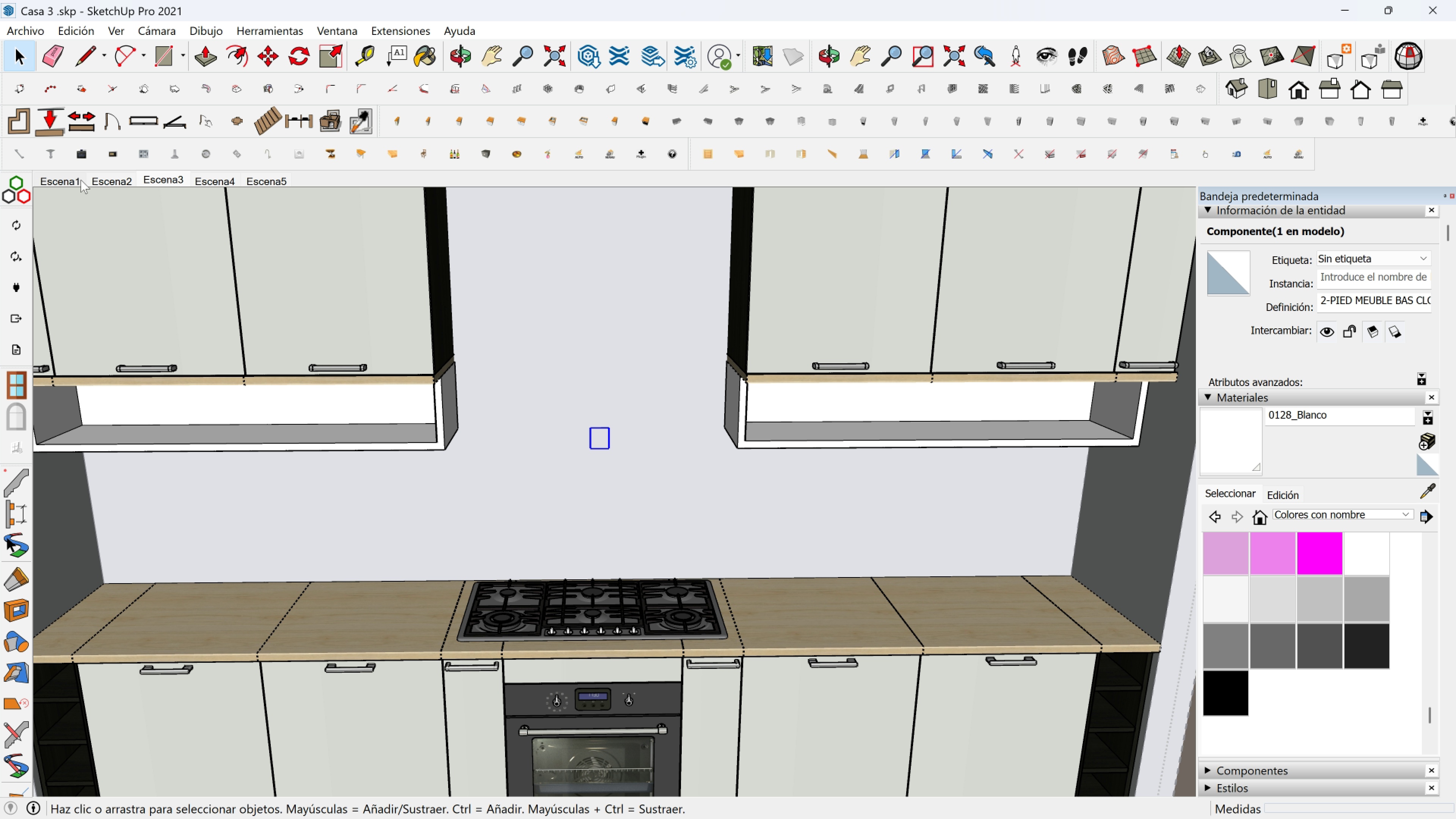 
key(Control+Z)
 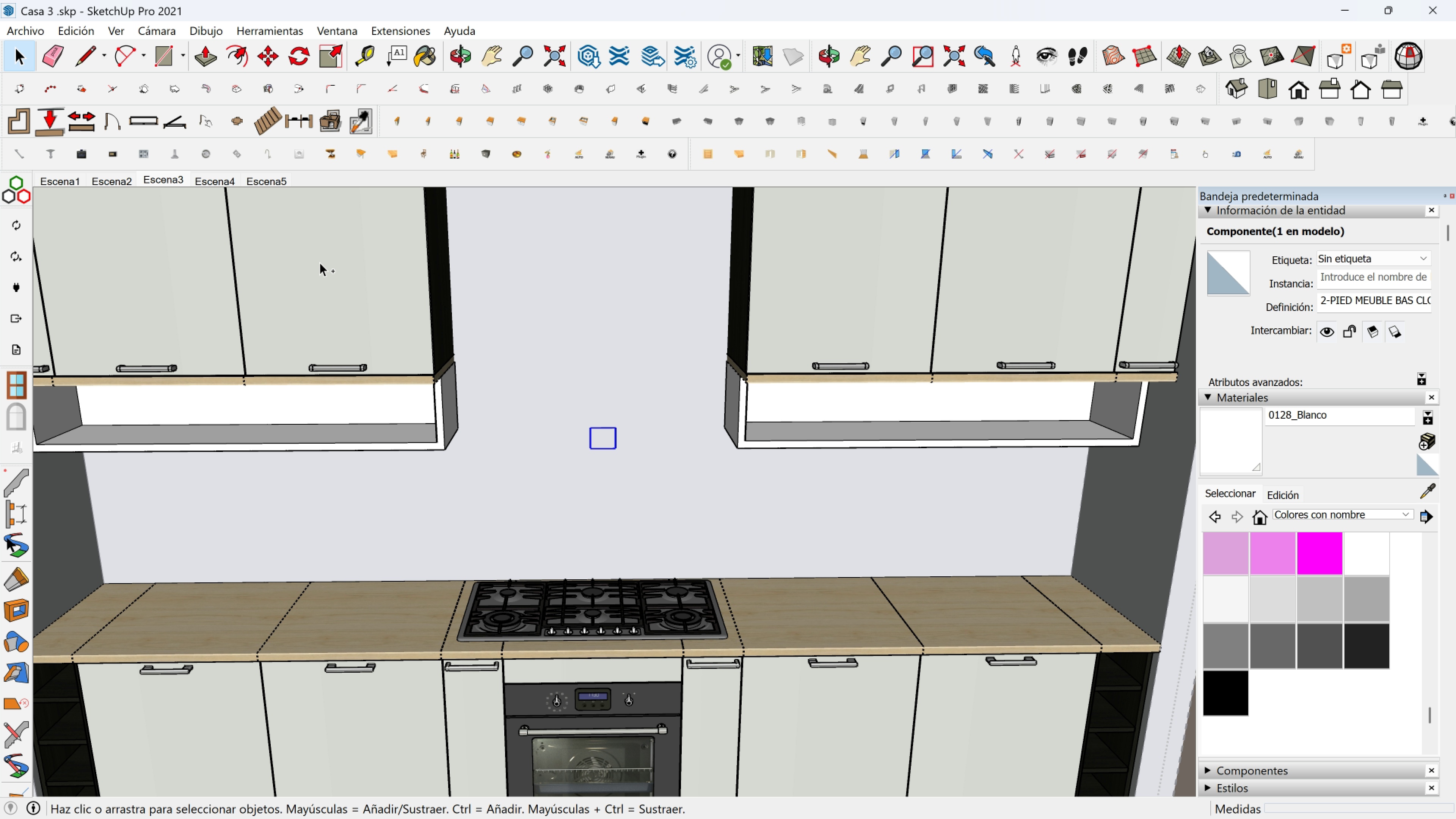 
key(Control+Z)
 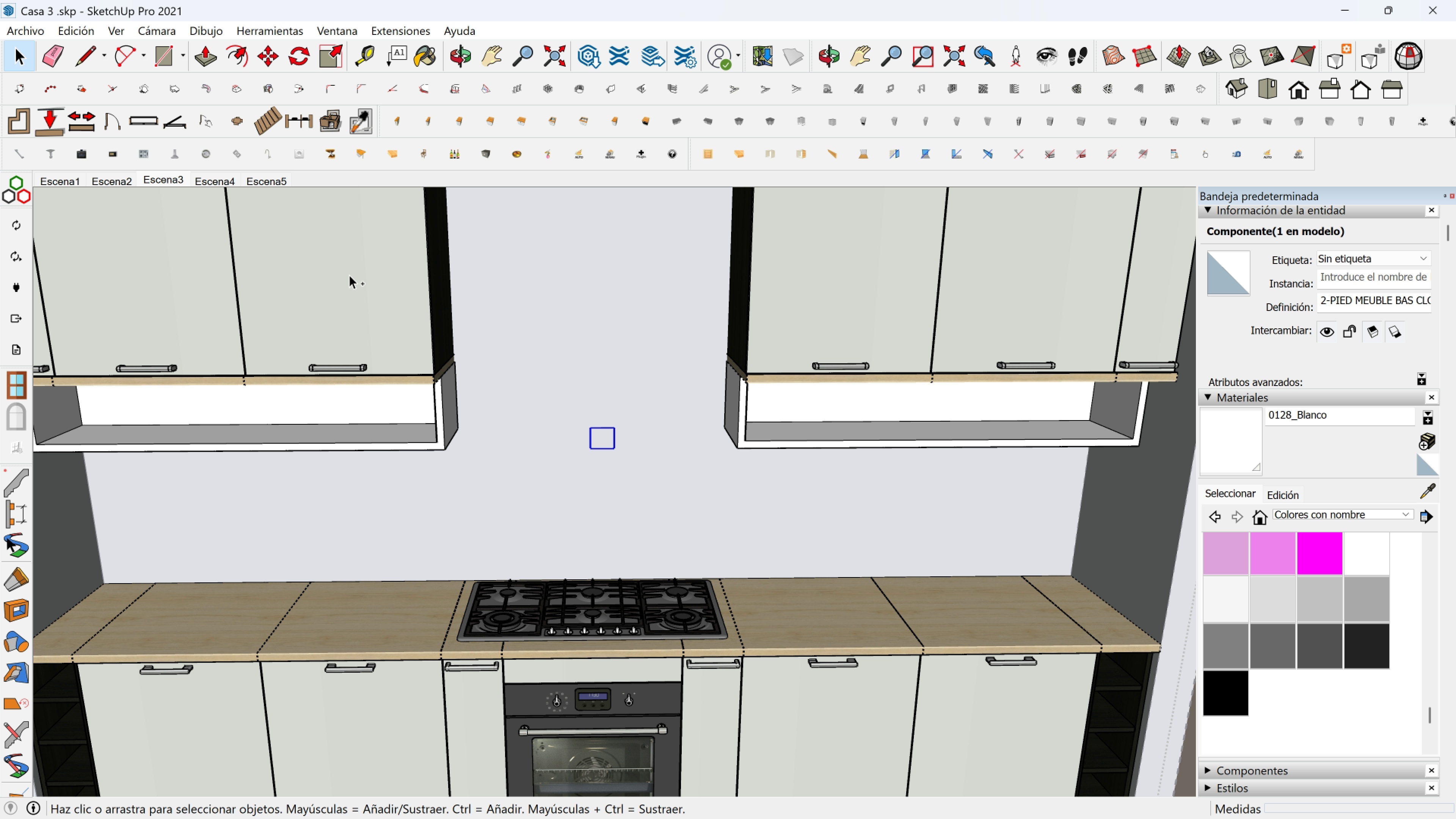 
key(Control+Z)
 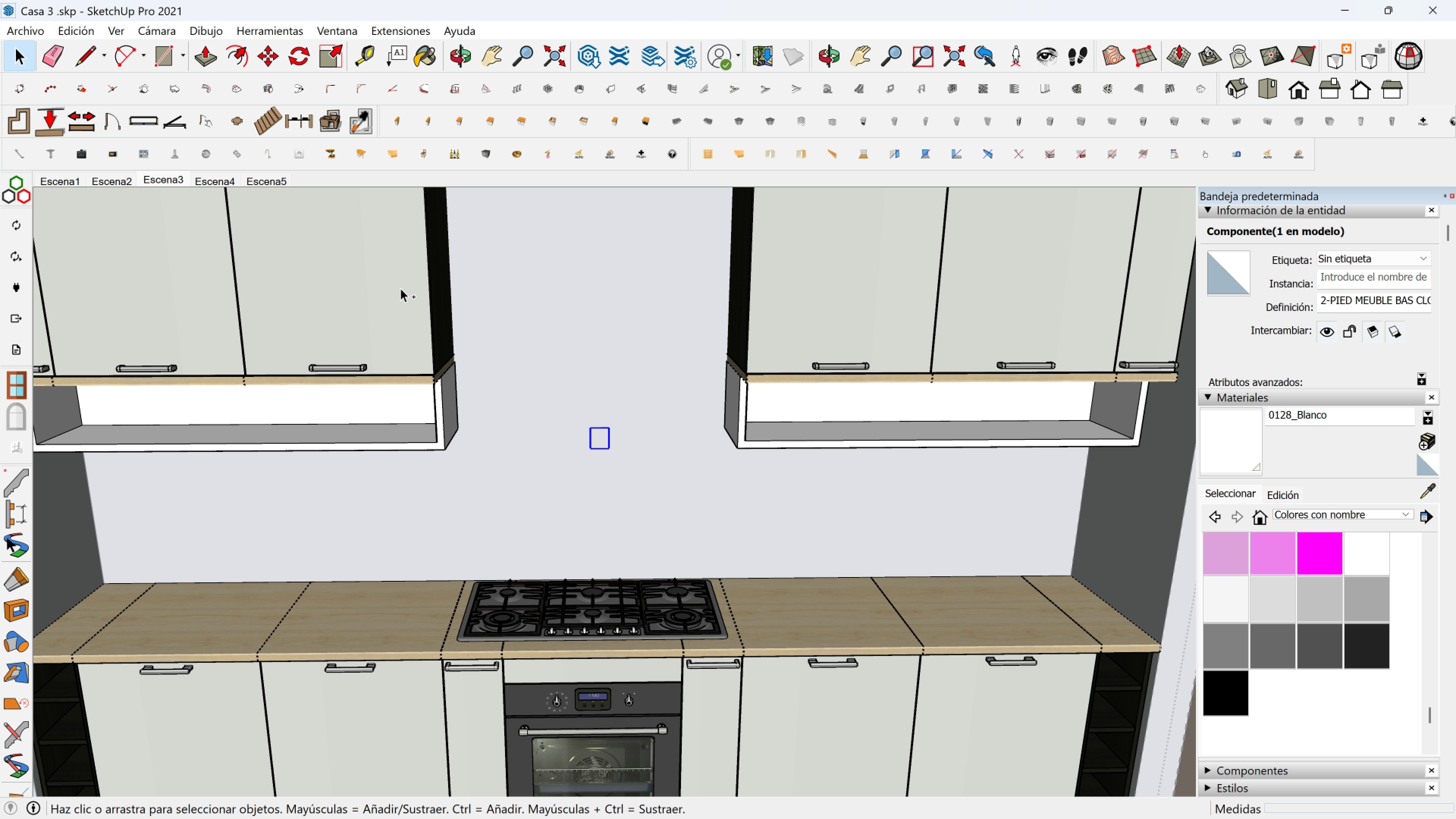 
key(Control+Z)
 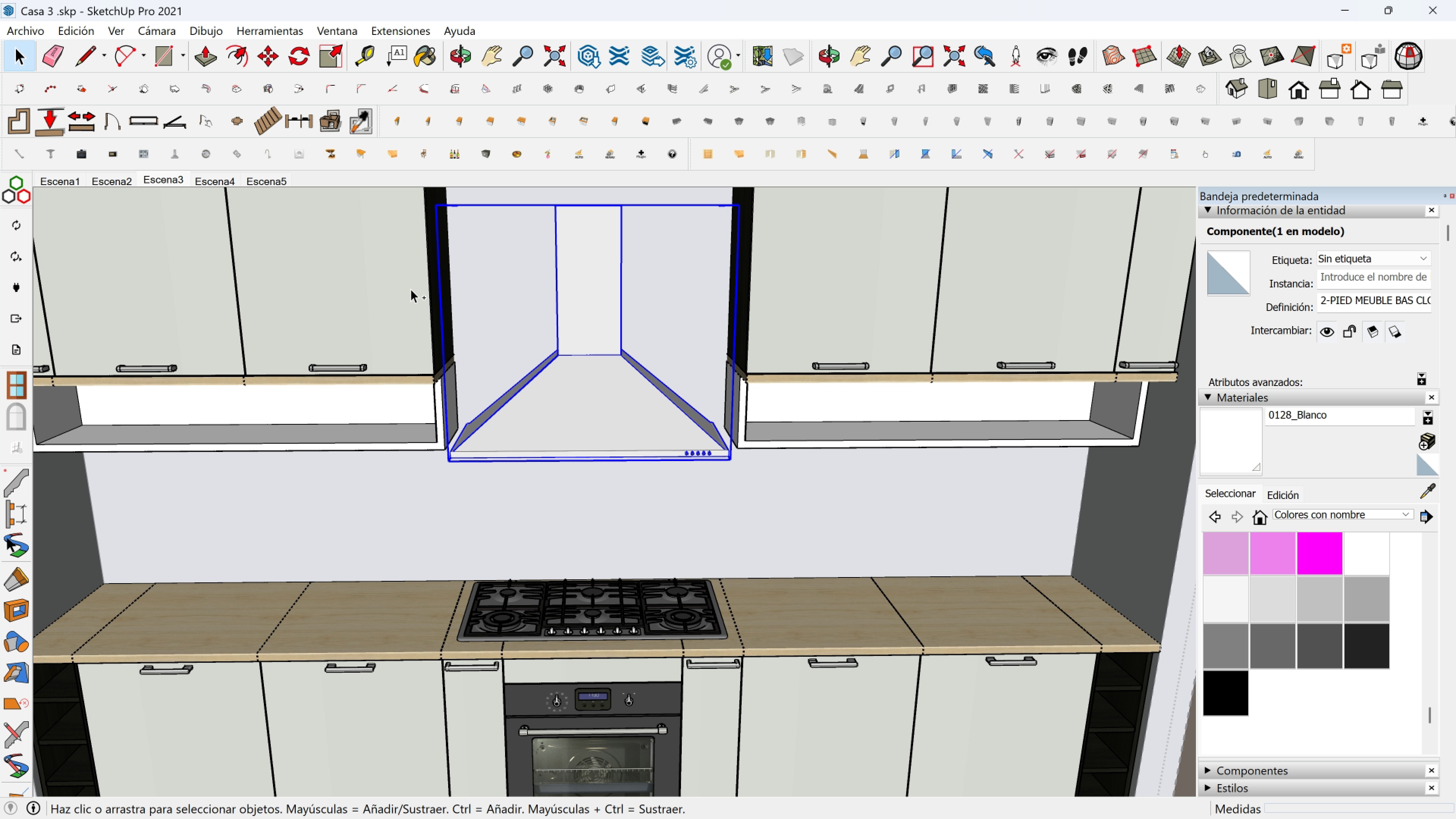 
key(Control+Z)
 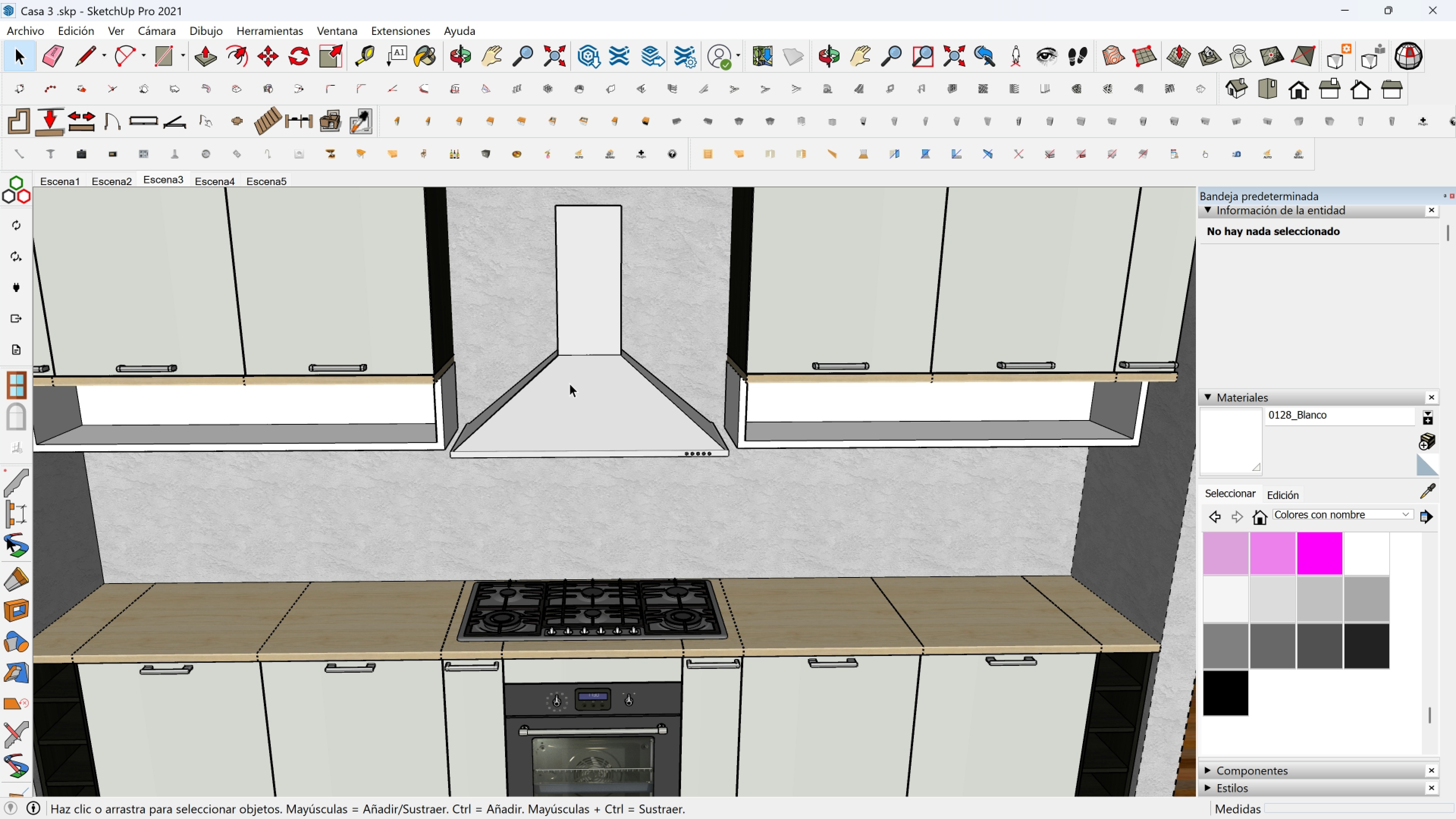 
left_click([588, 391])
 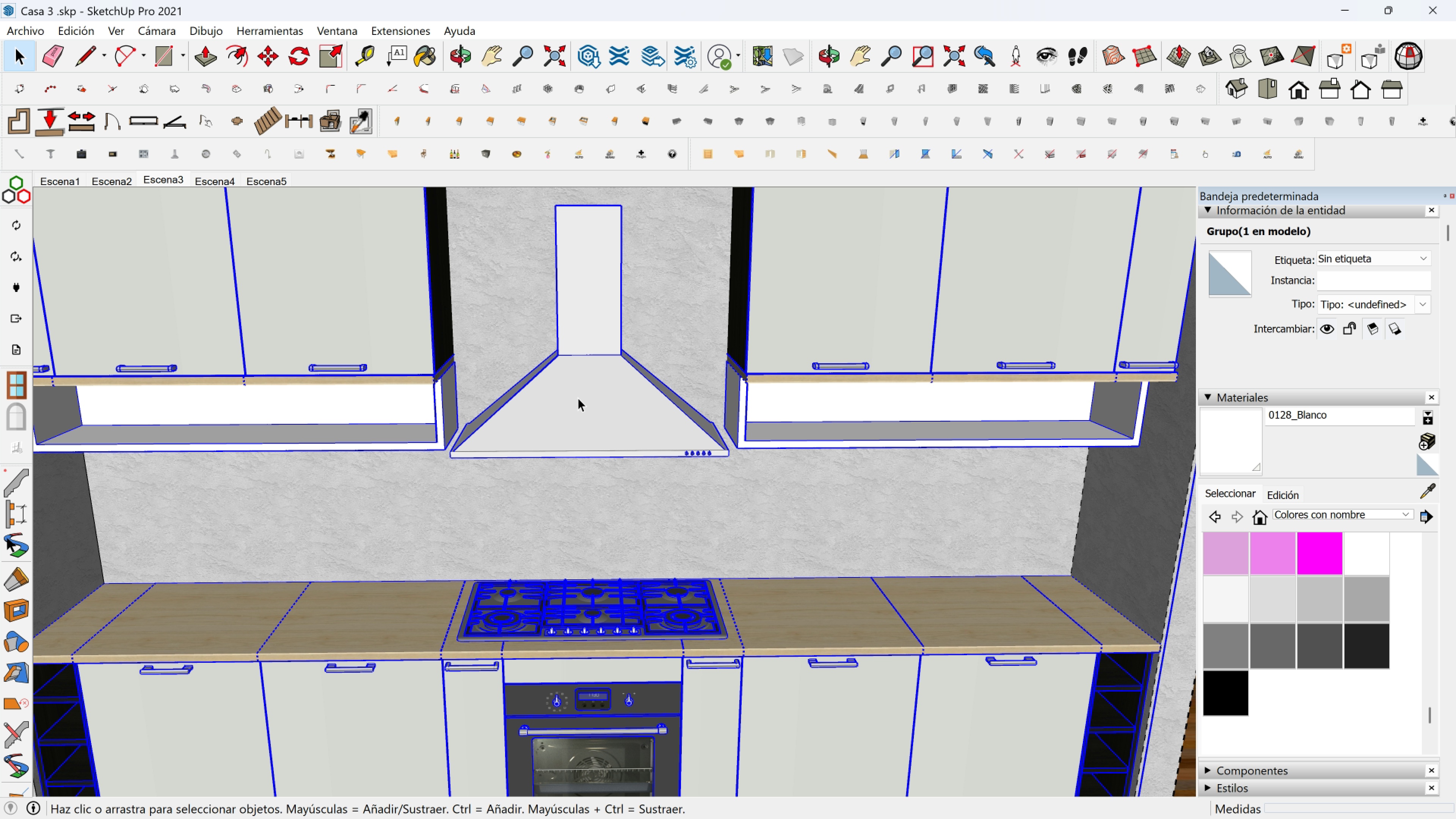 
double_click([578, 398])
 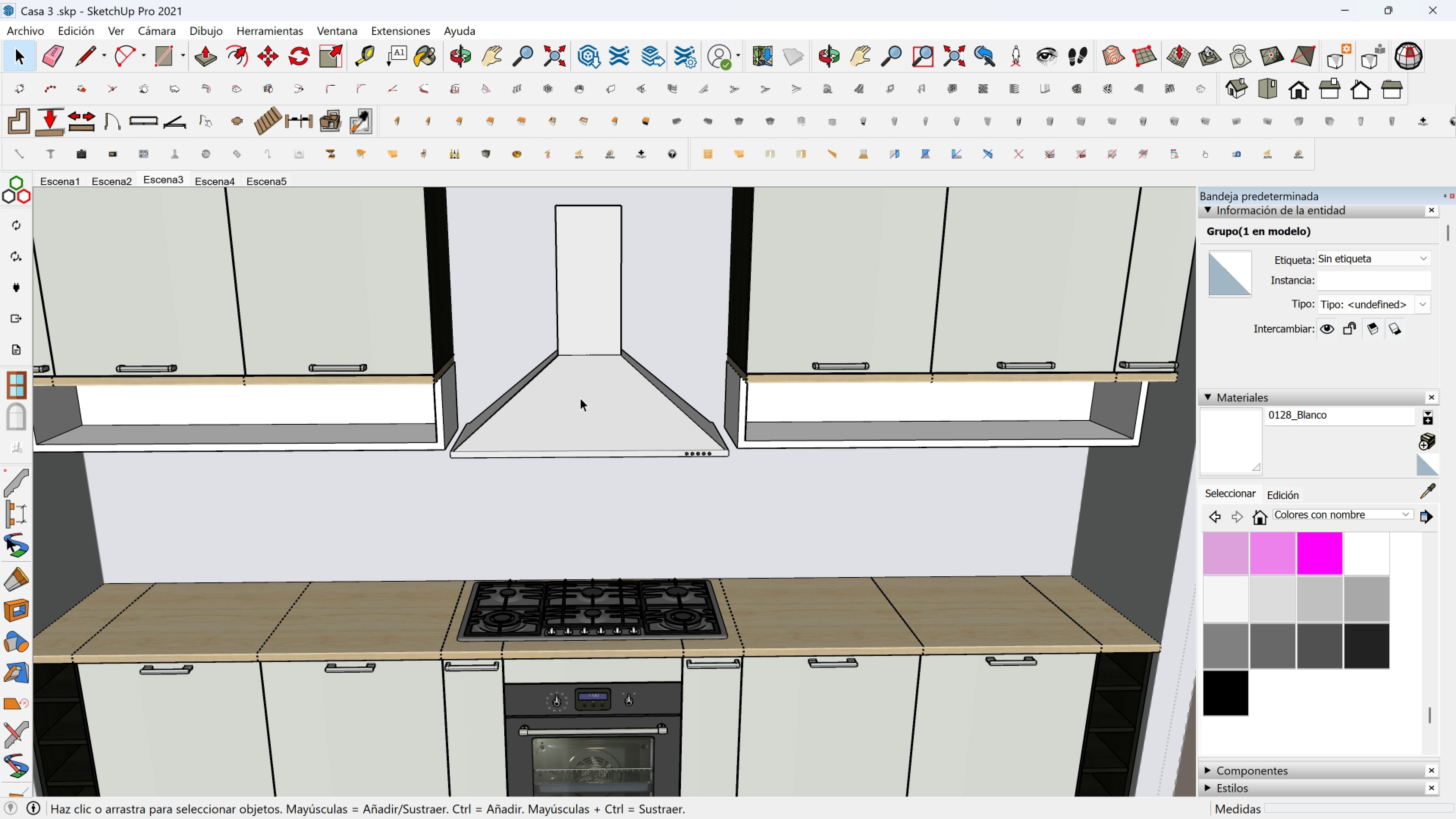 
triple_click([580, 398])
 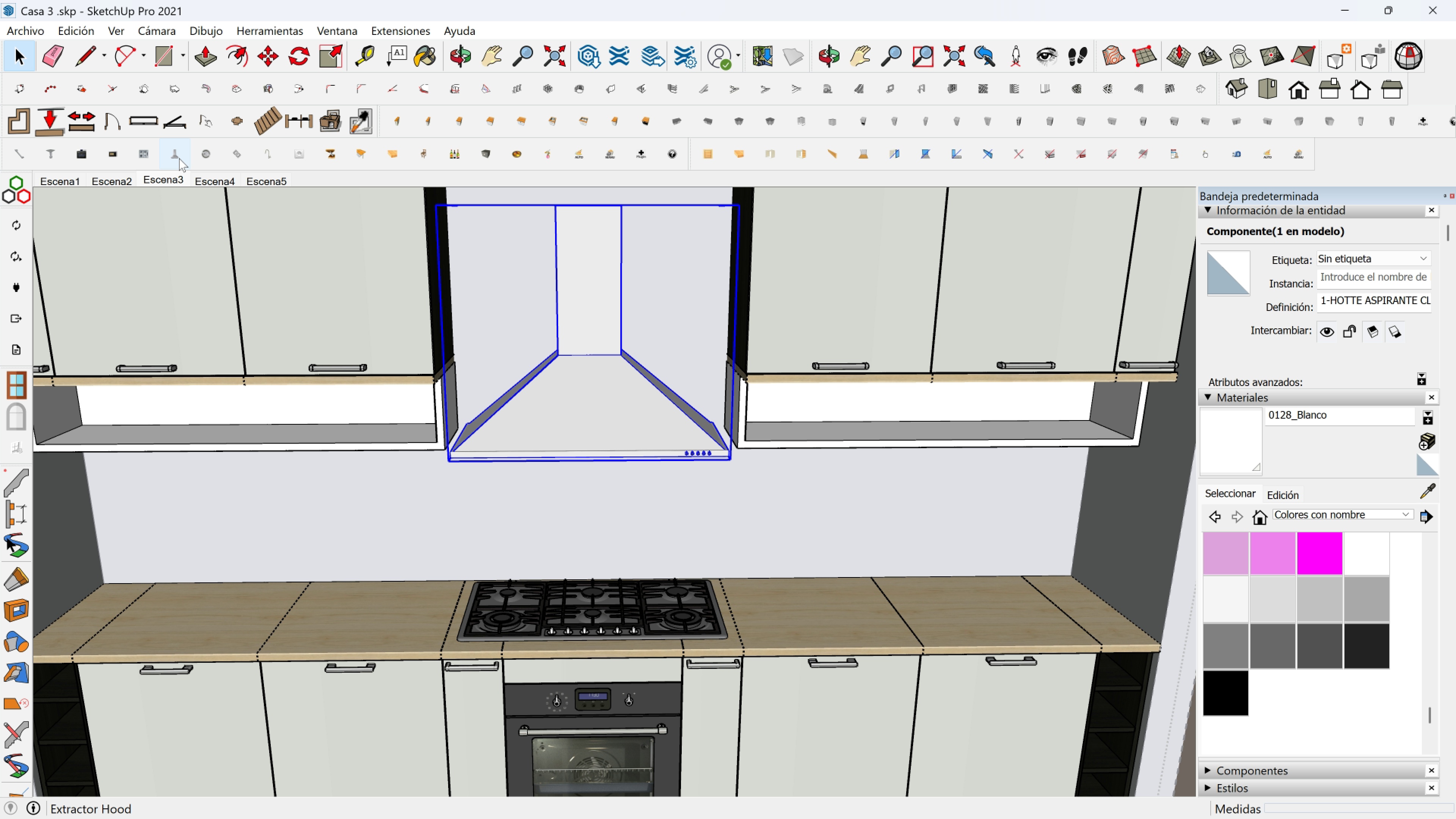 
left_click([177, 156])
 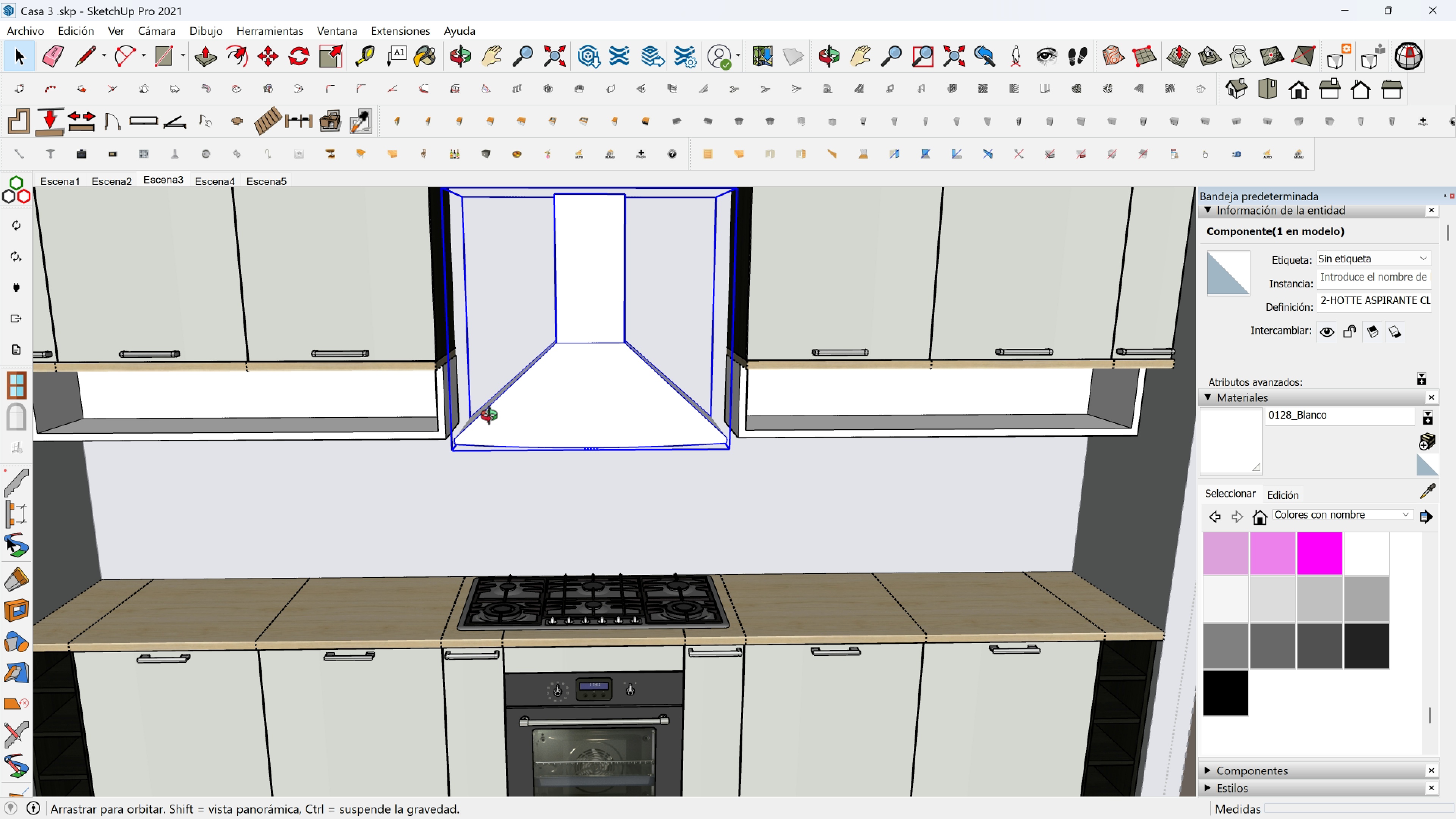 
scroll: coordinate [559, 371], scroll_direction: up, amount: 4.0
 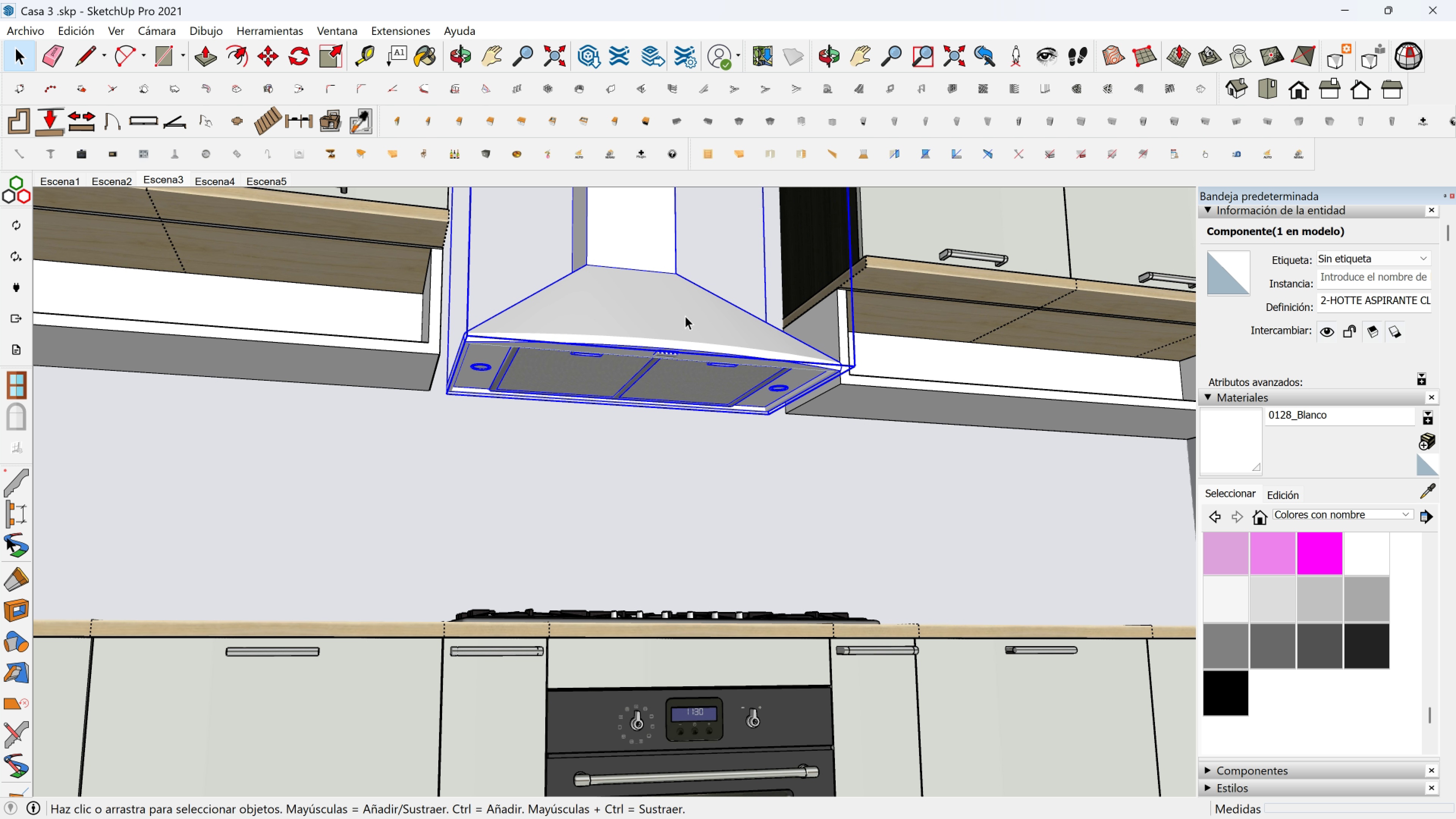 
key(Shift+ShiftLeft)
 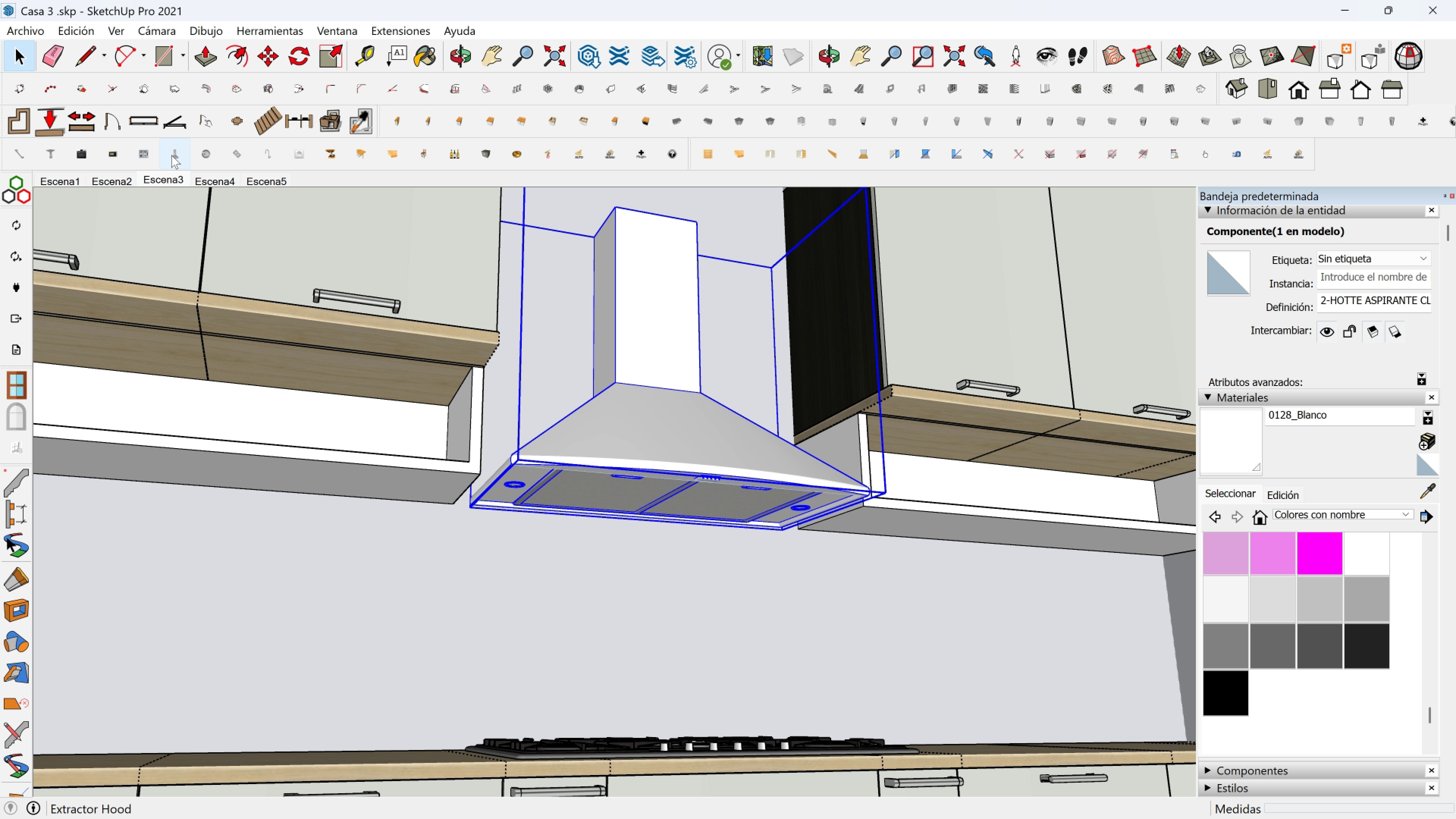 
left_click([171, 155])
 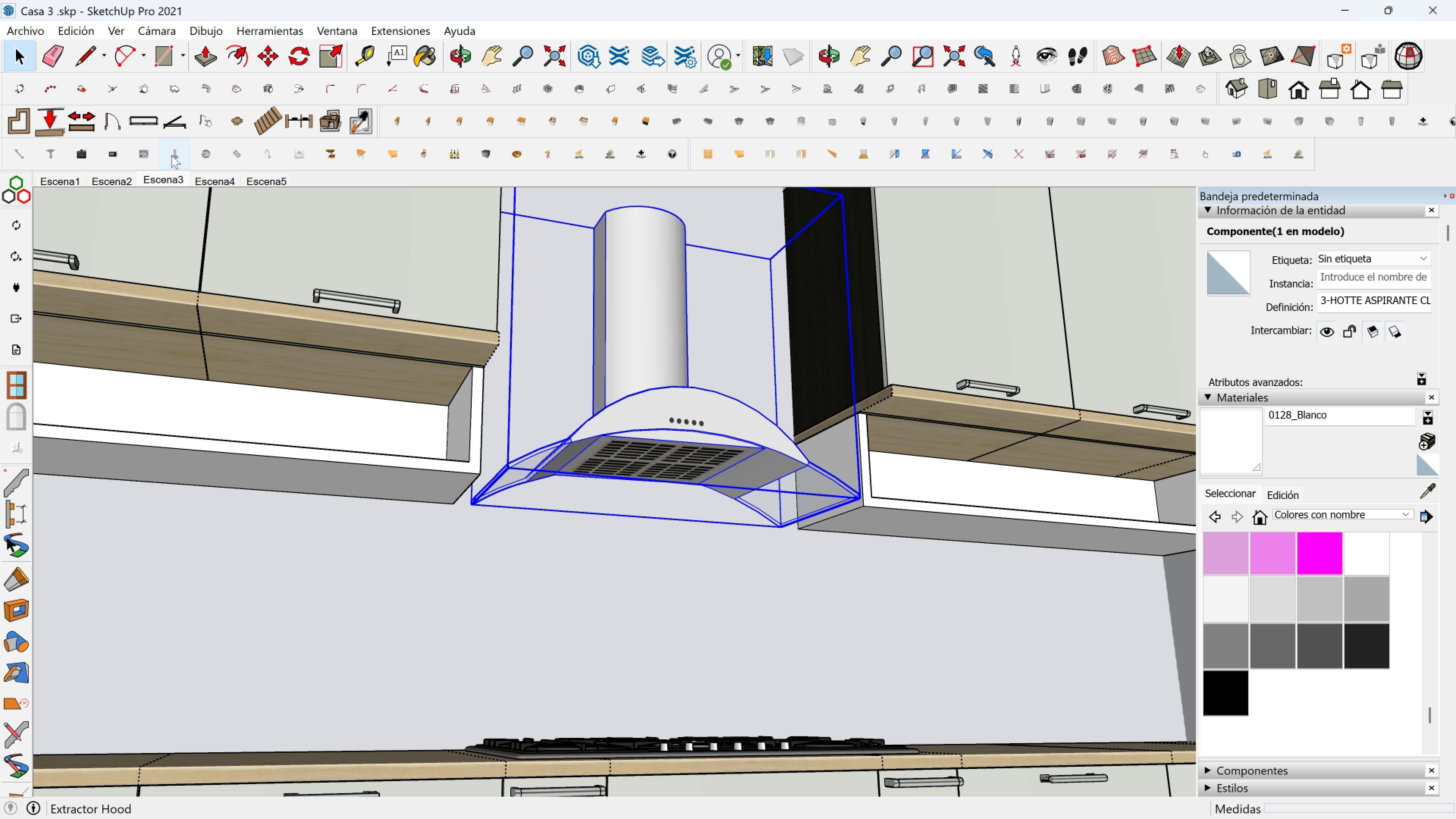 
left_click([171, 155])